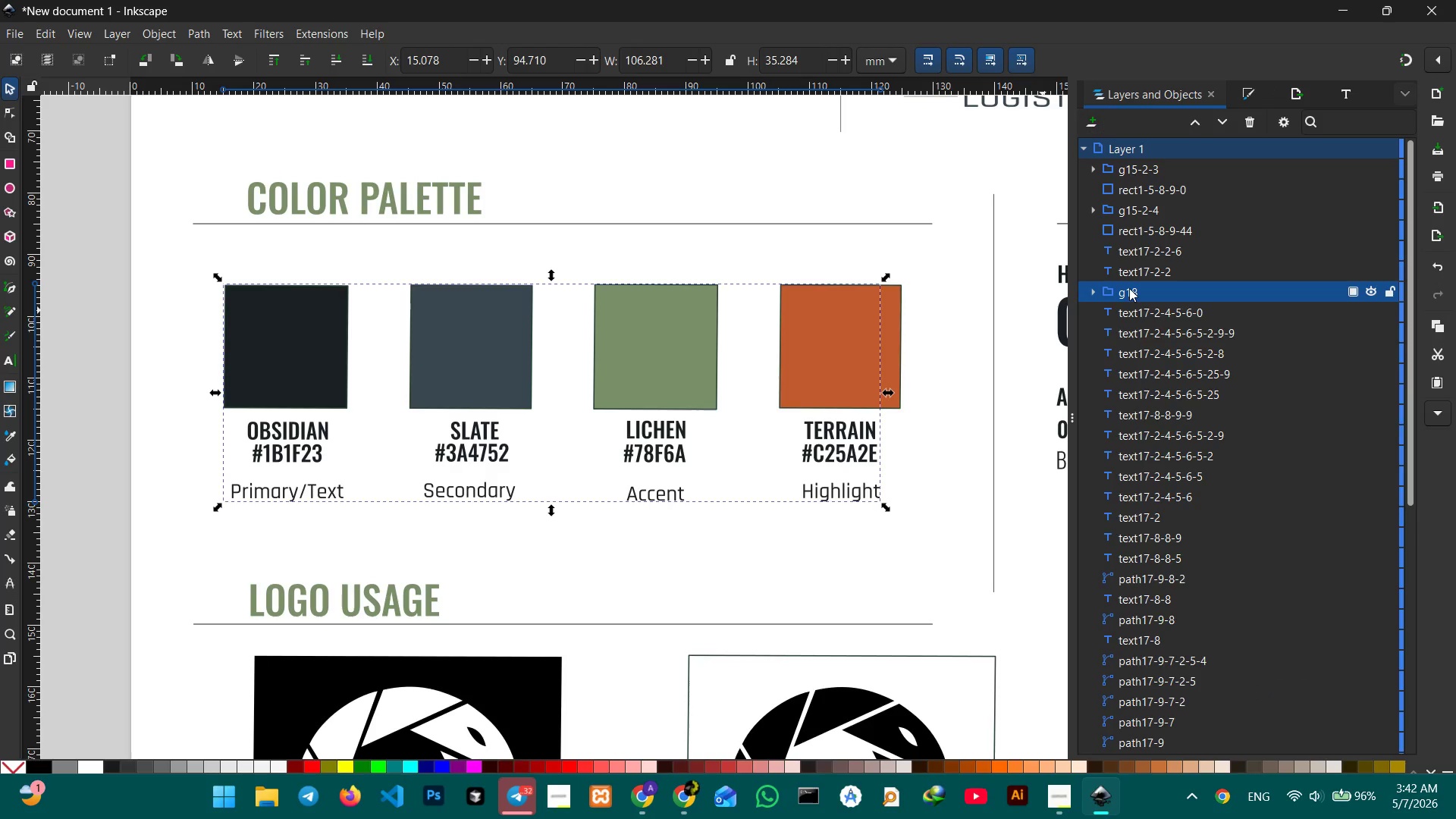 
double_click([1128, 288])
 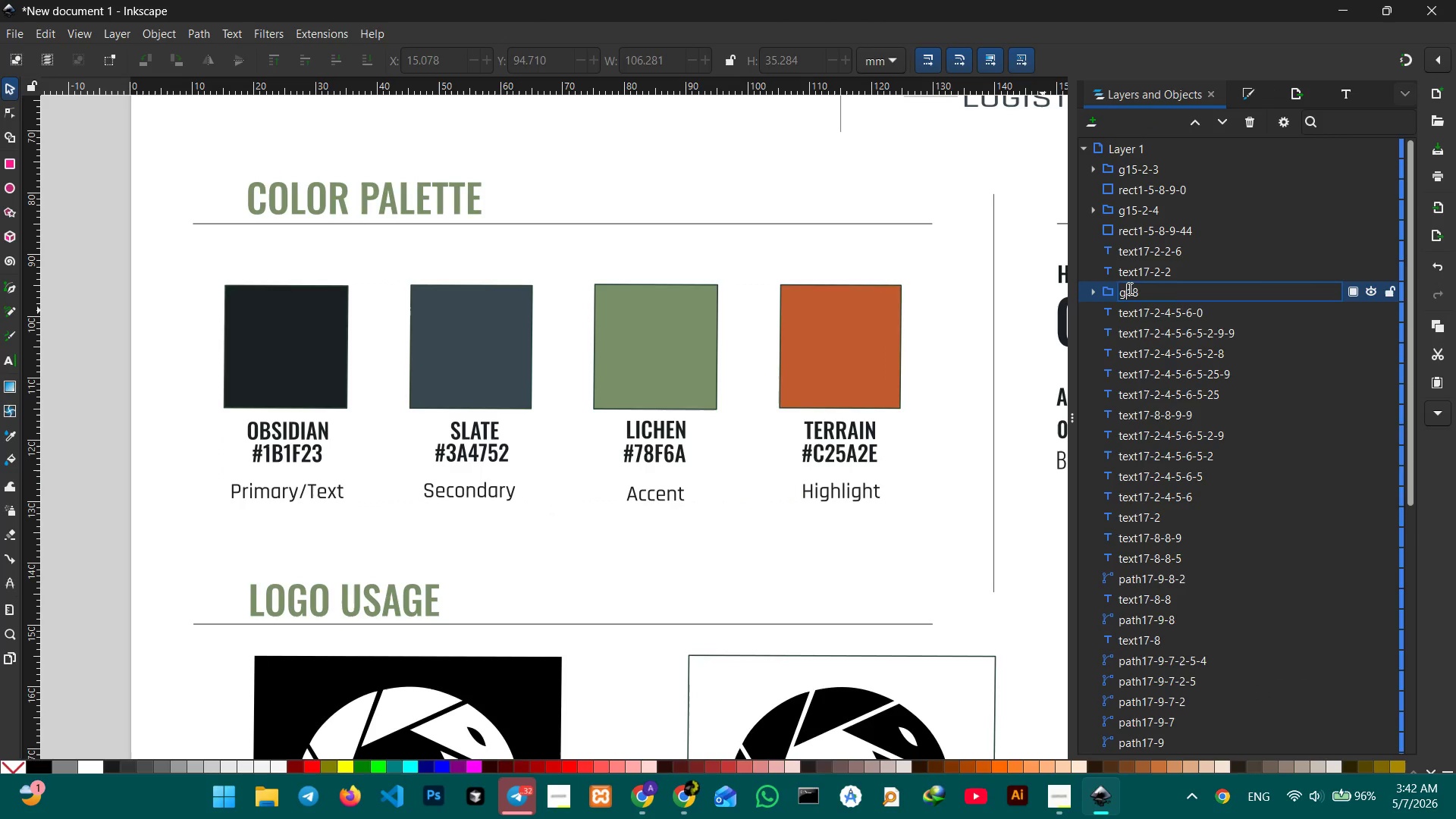 
double_click([1128, 288])
 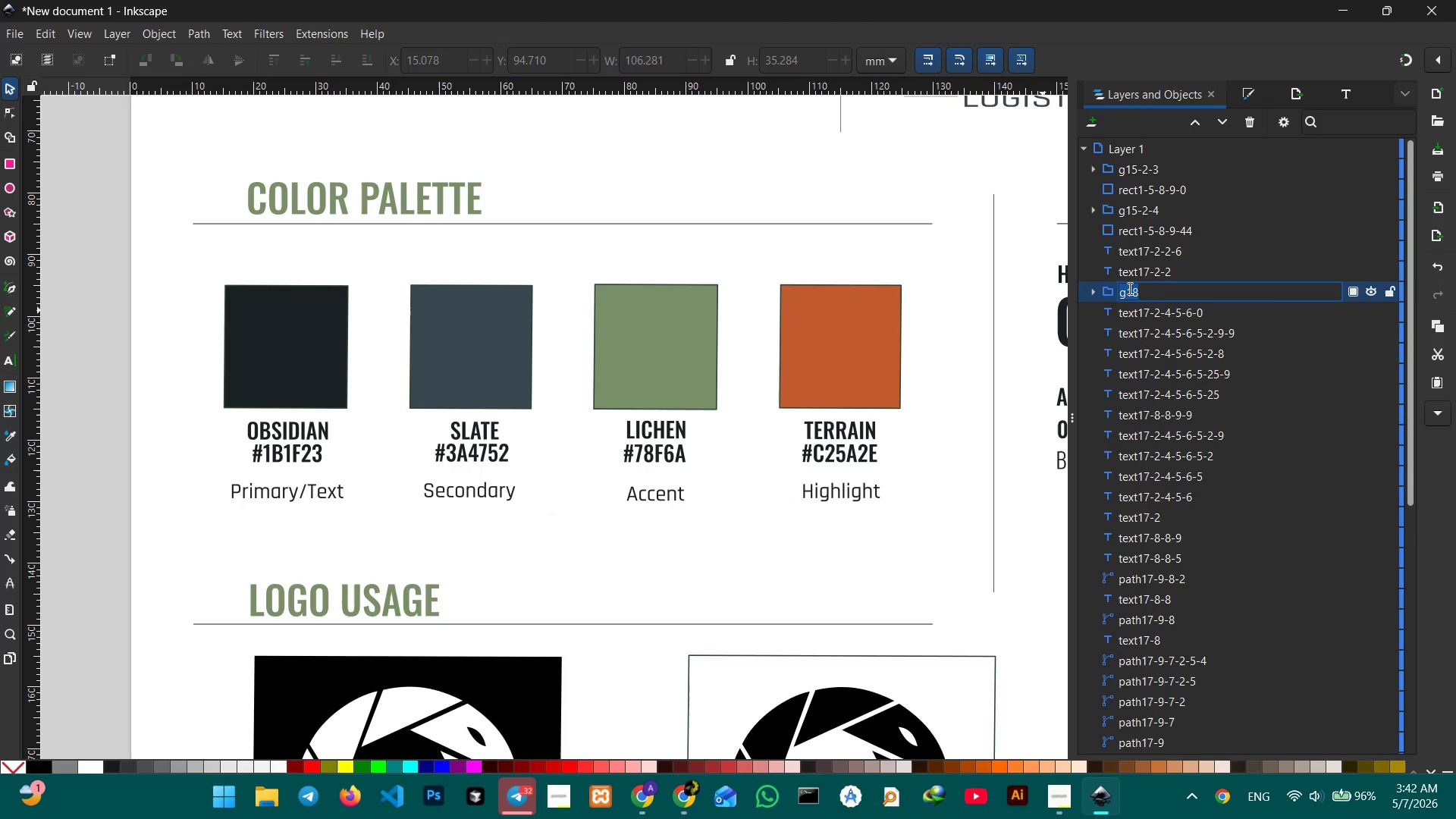 
type(COLORPALETTE)
 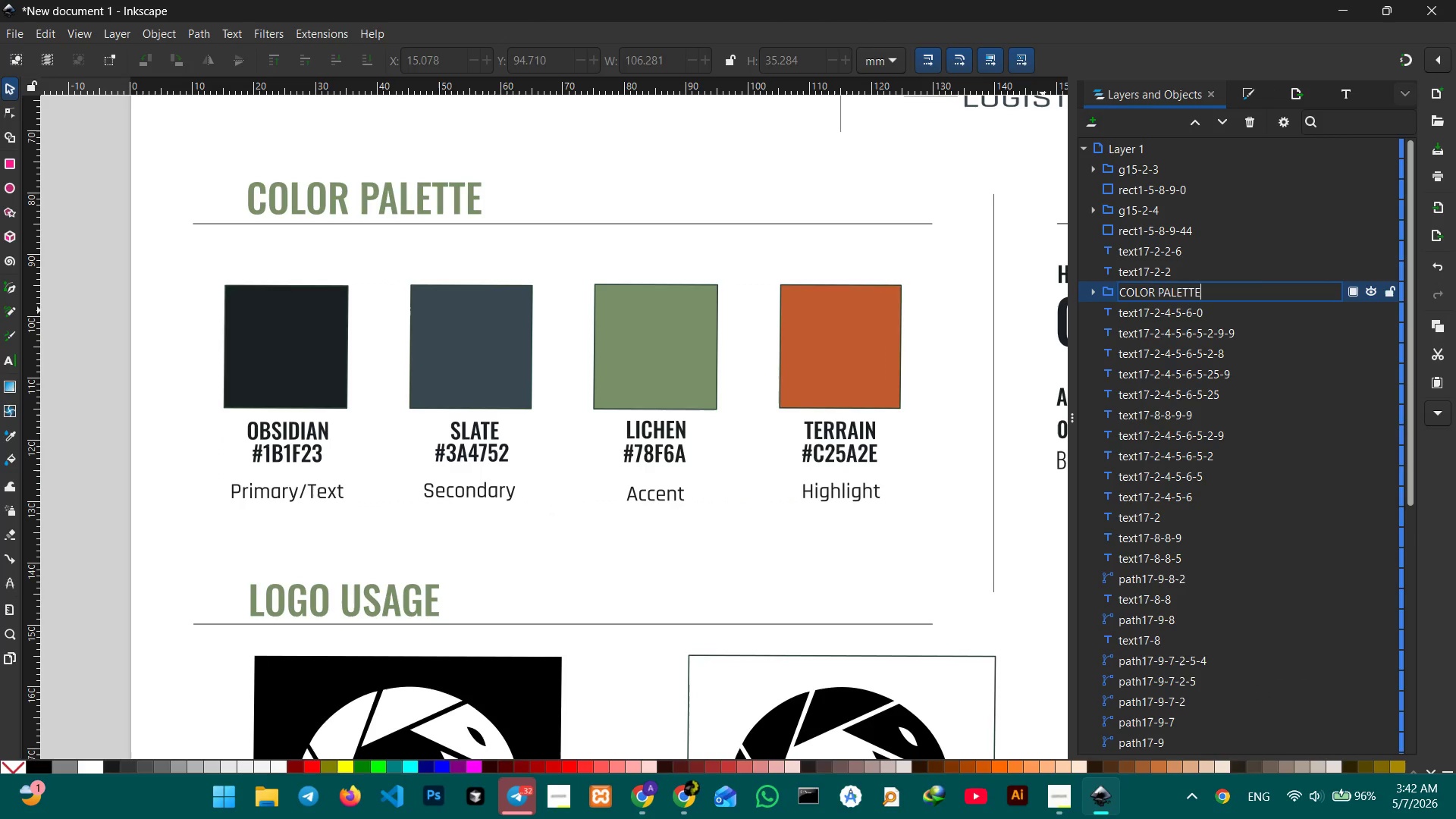 
key(Enter)
 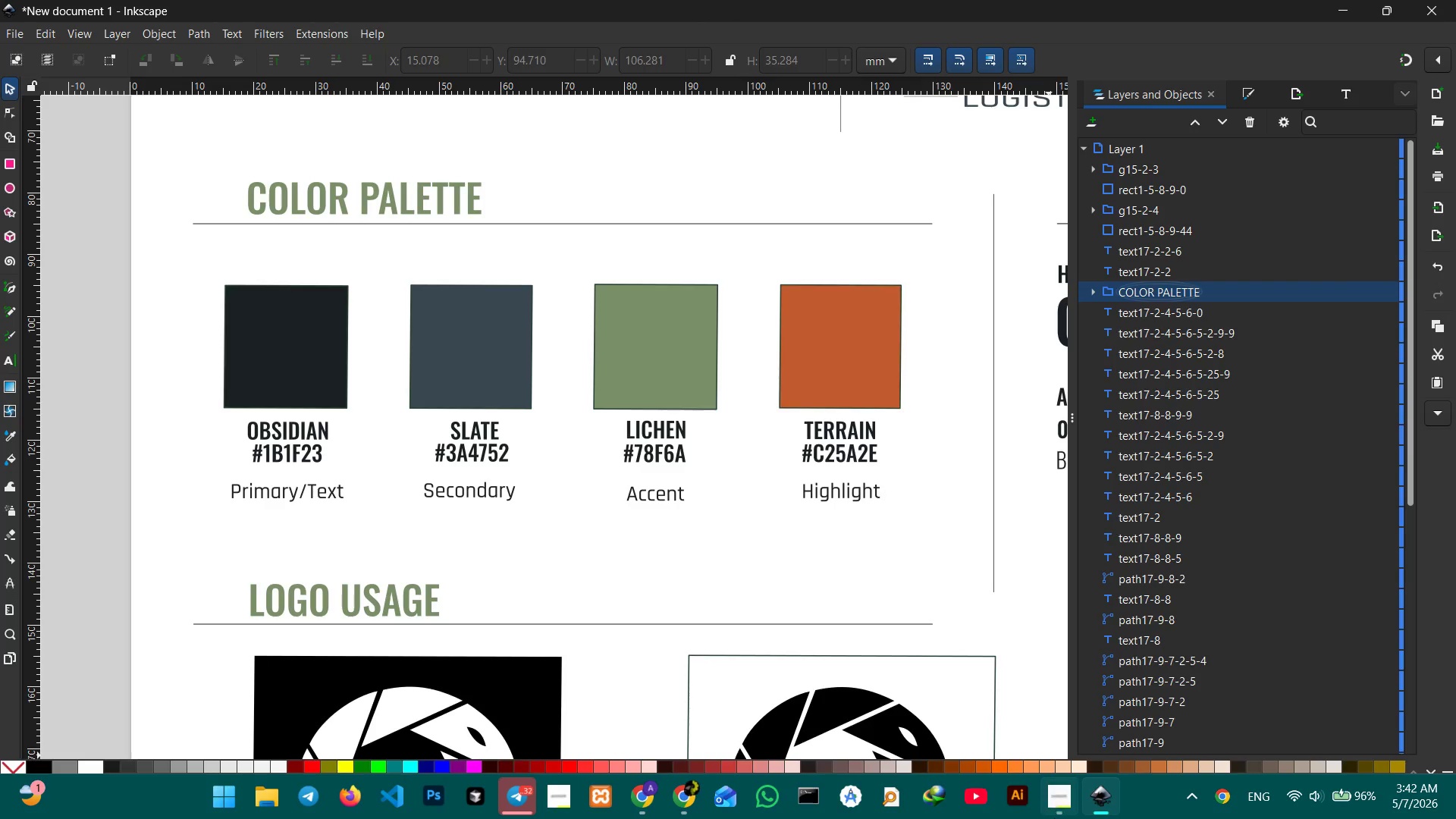 
left_click([1054, 818])